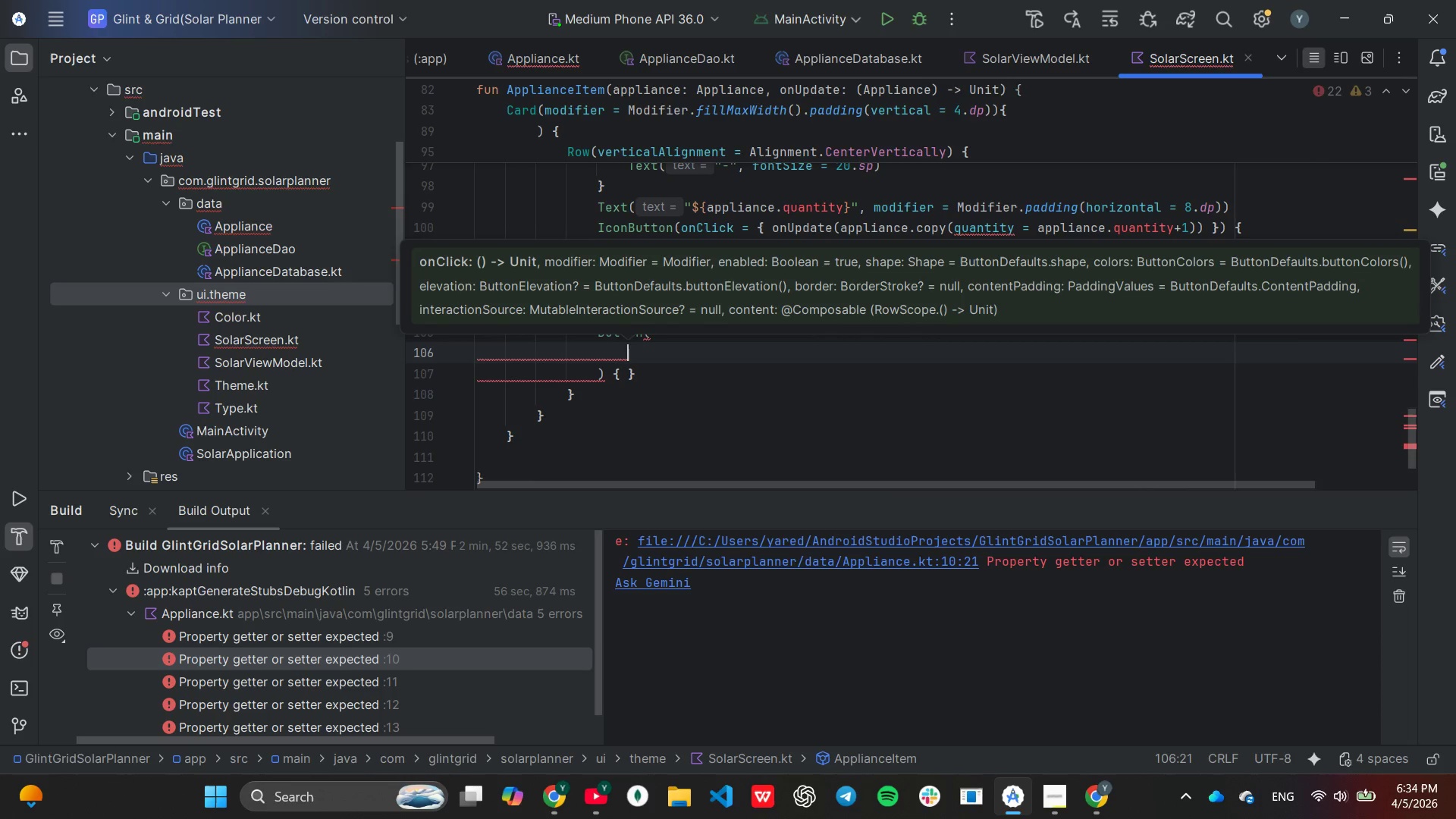 
type(on)
 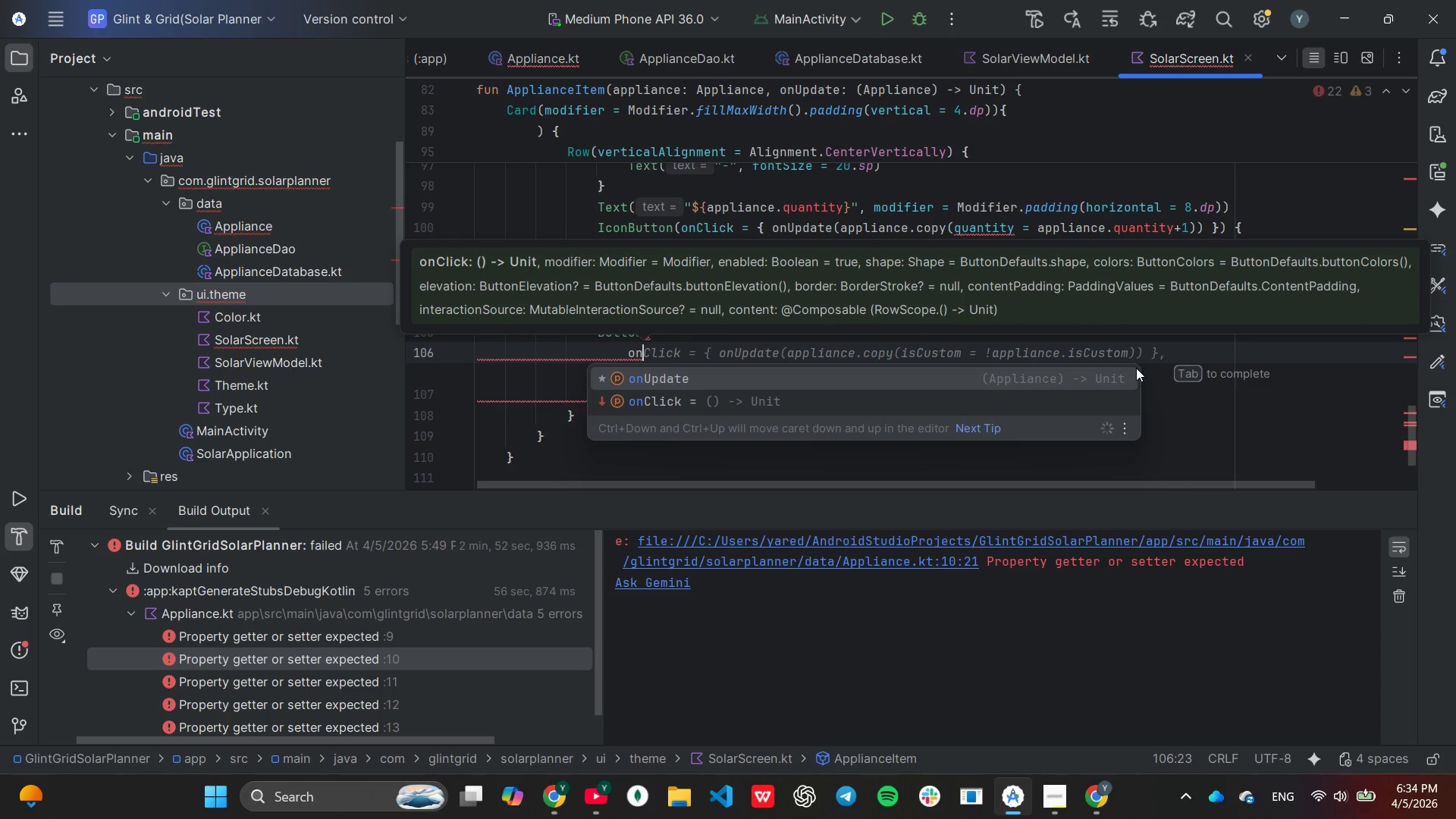 
key(ArrowDown)
 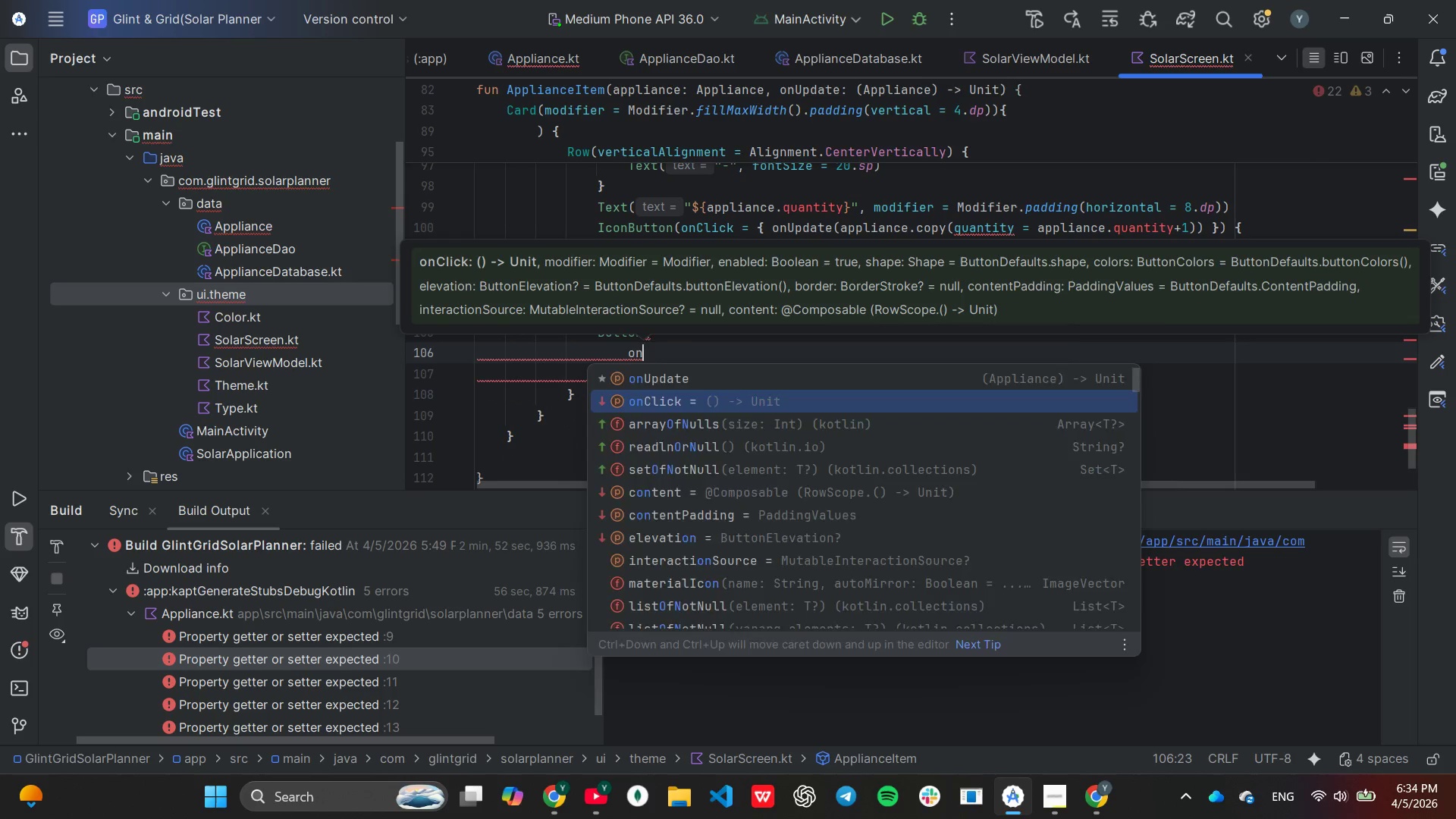 
key(Enter)
 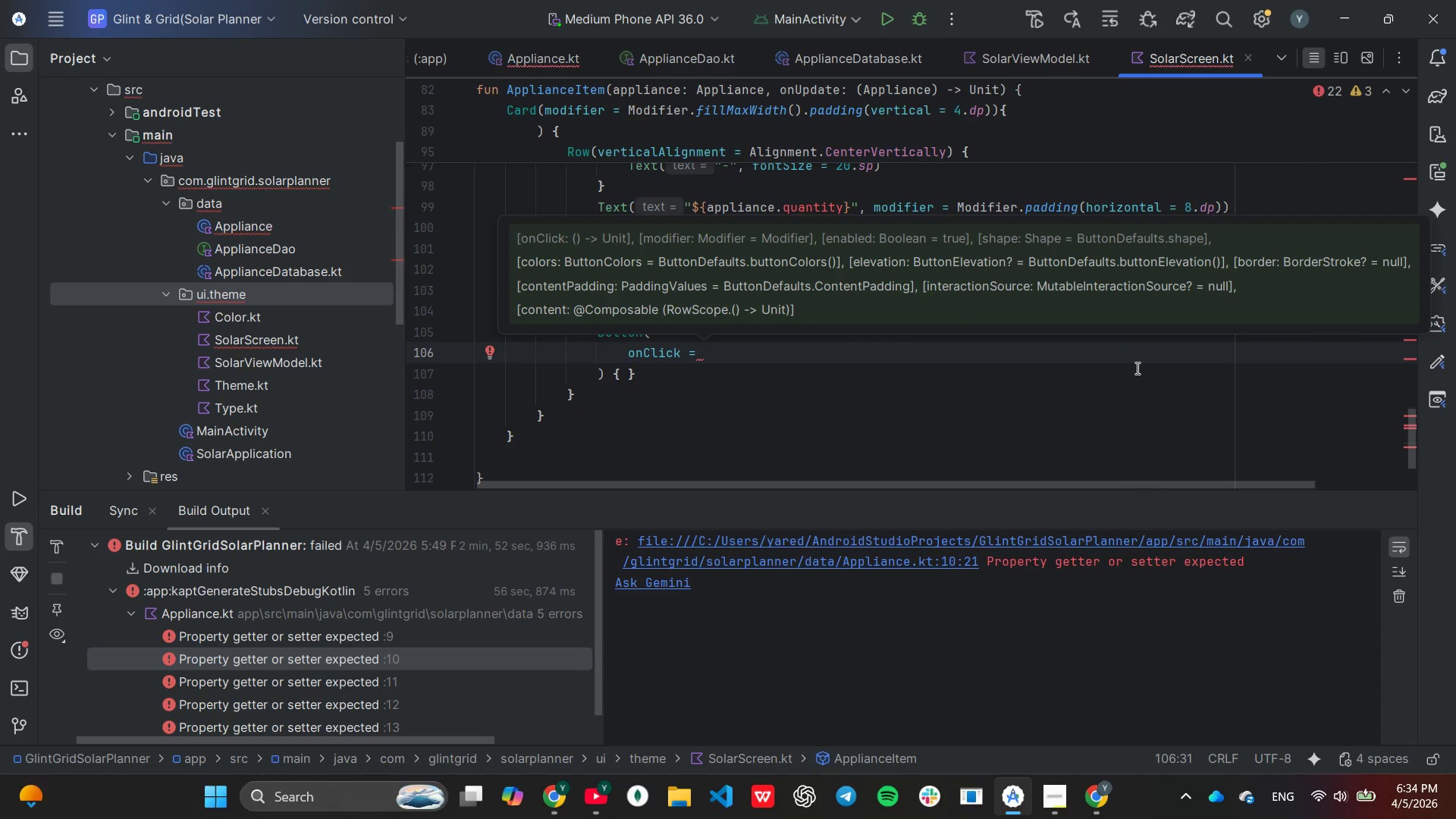 
key(Shift+BracketLeft)
 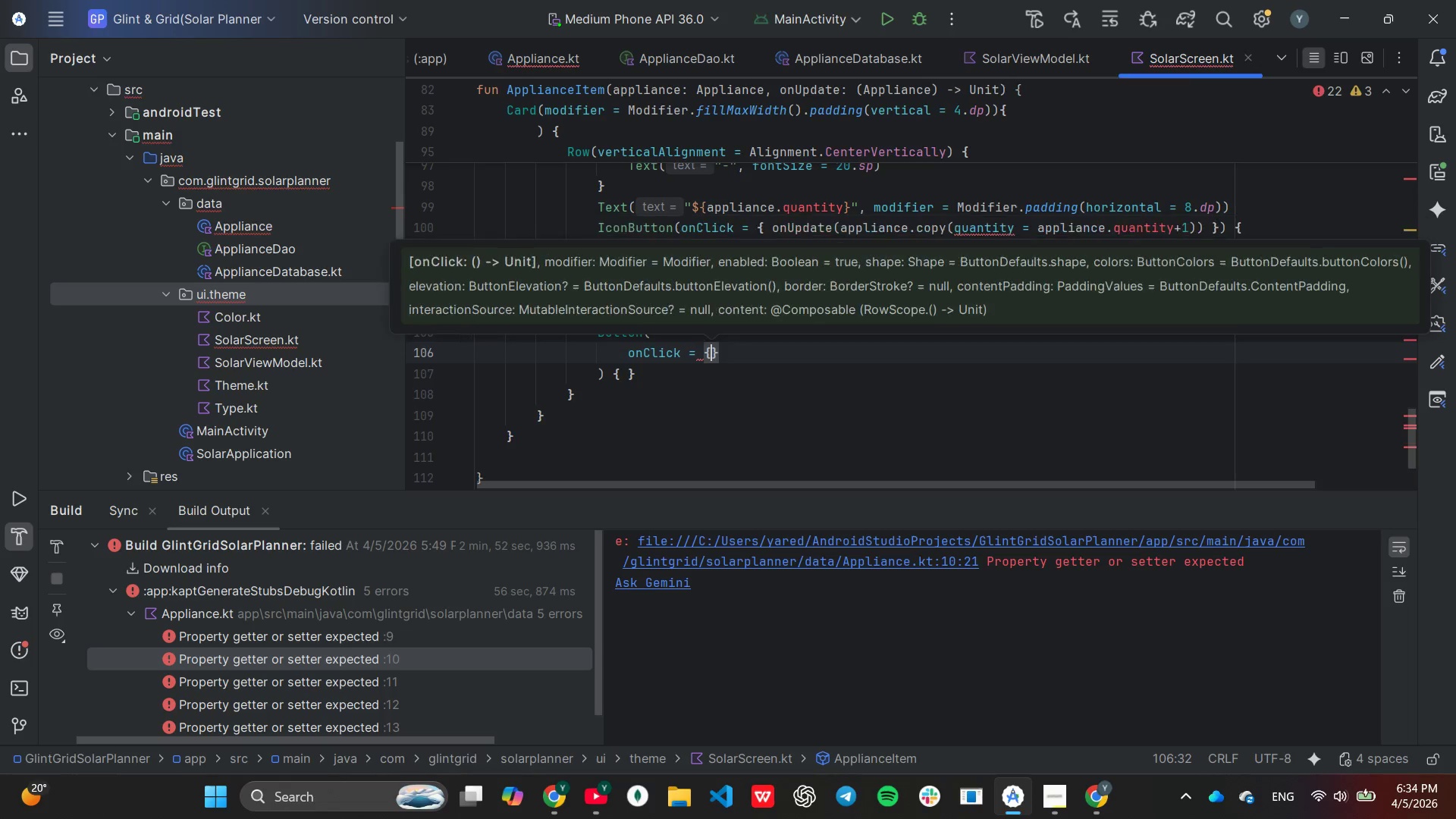 
key(Enter)
 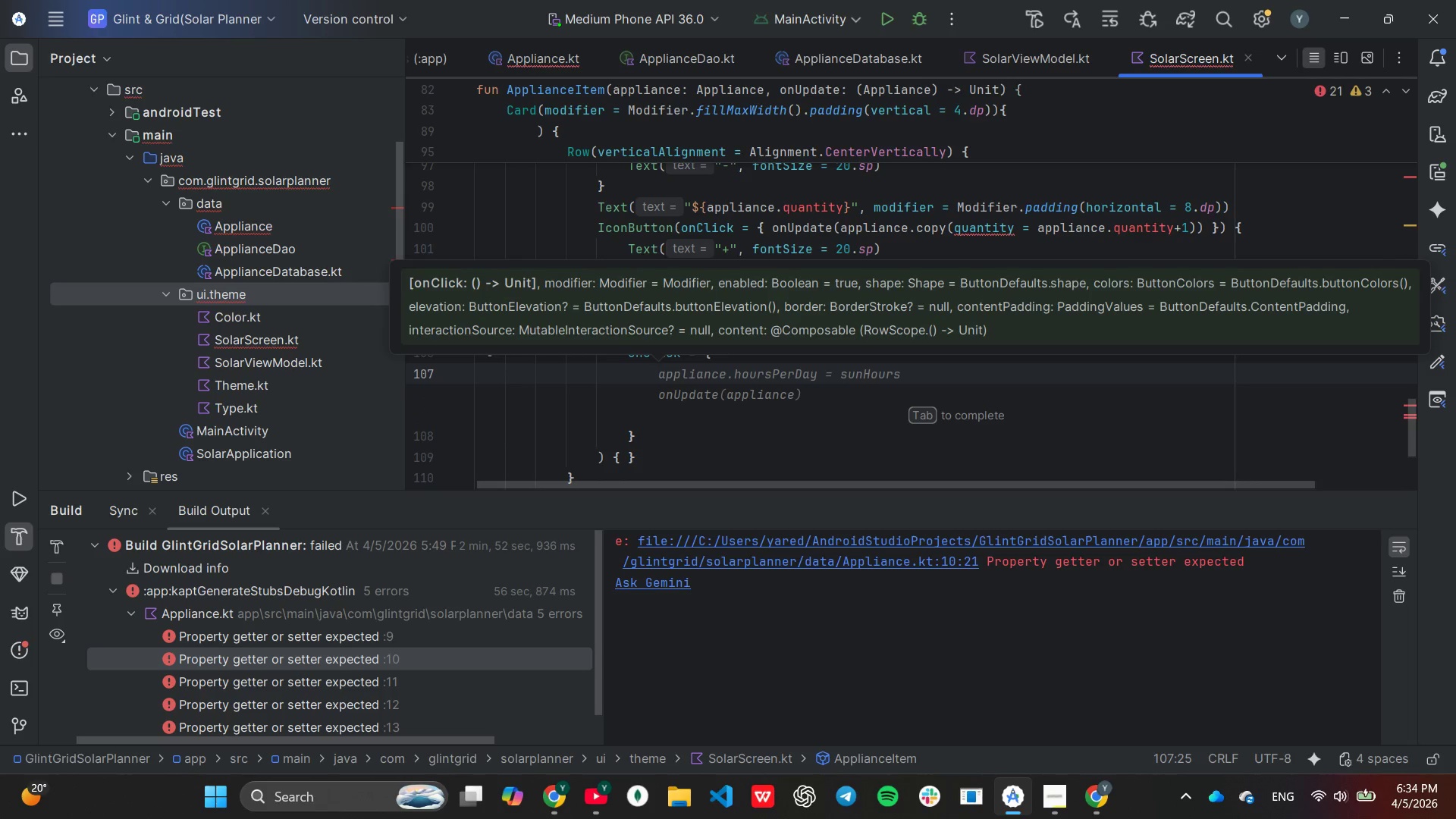 
type(val nextHours = if)
 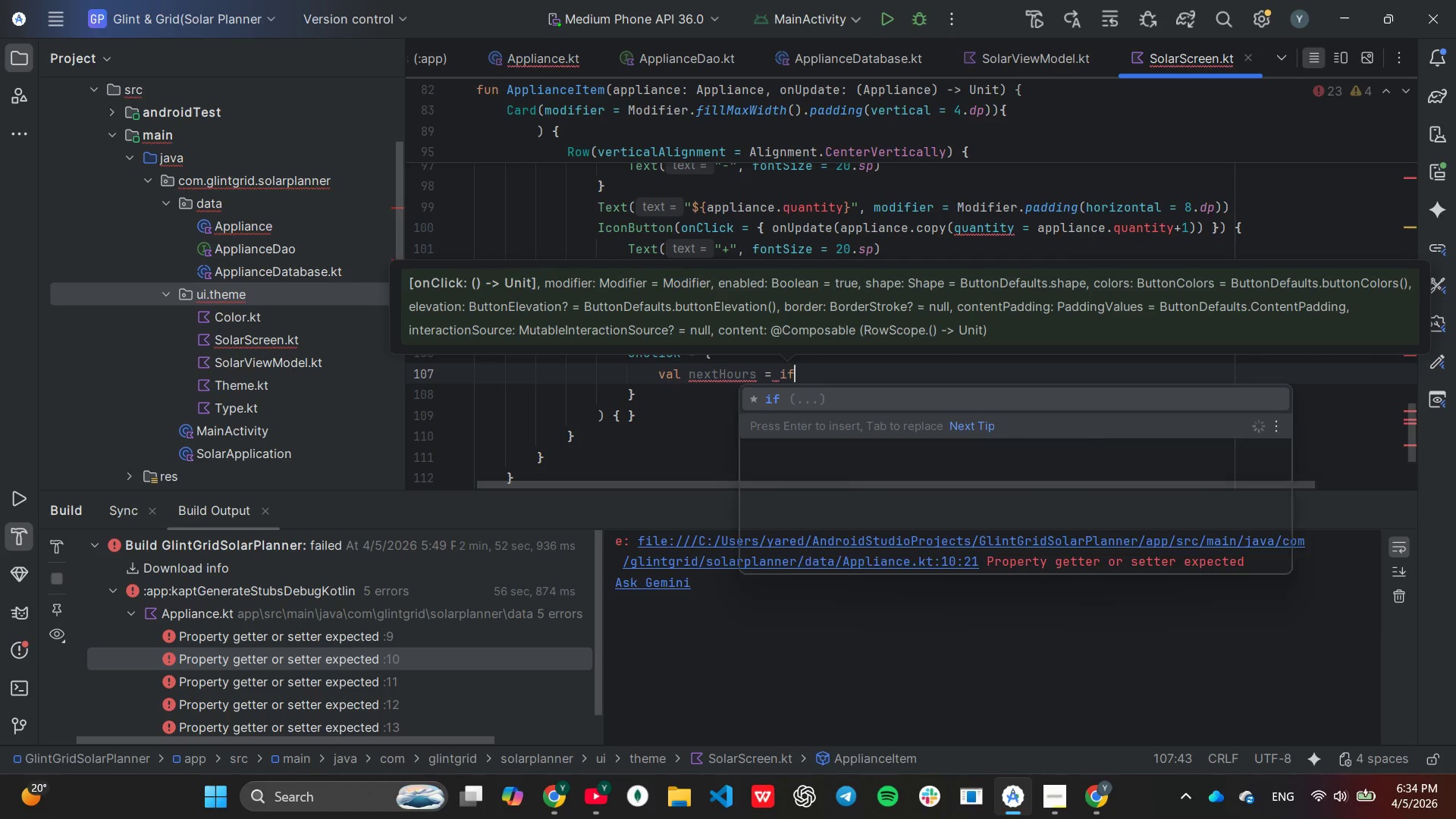 
key(Enter)
 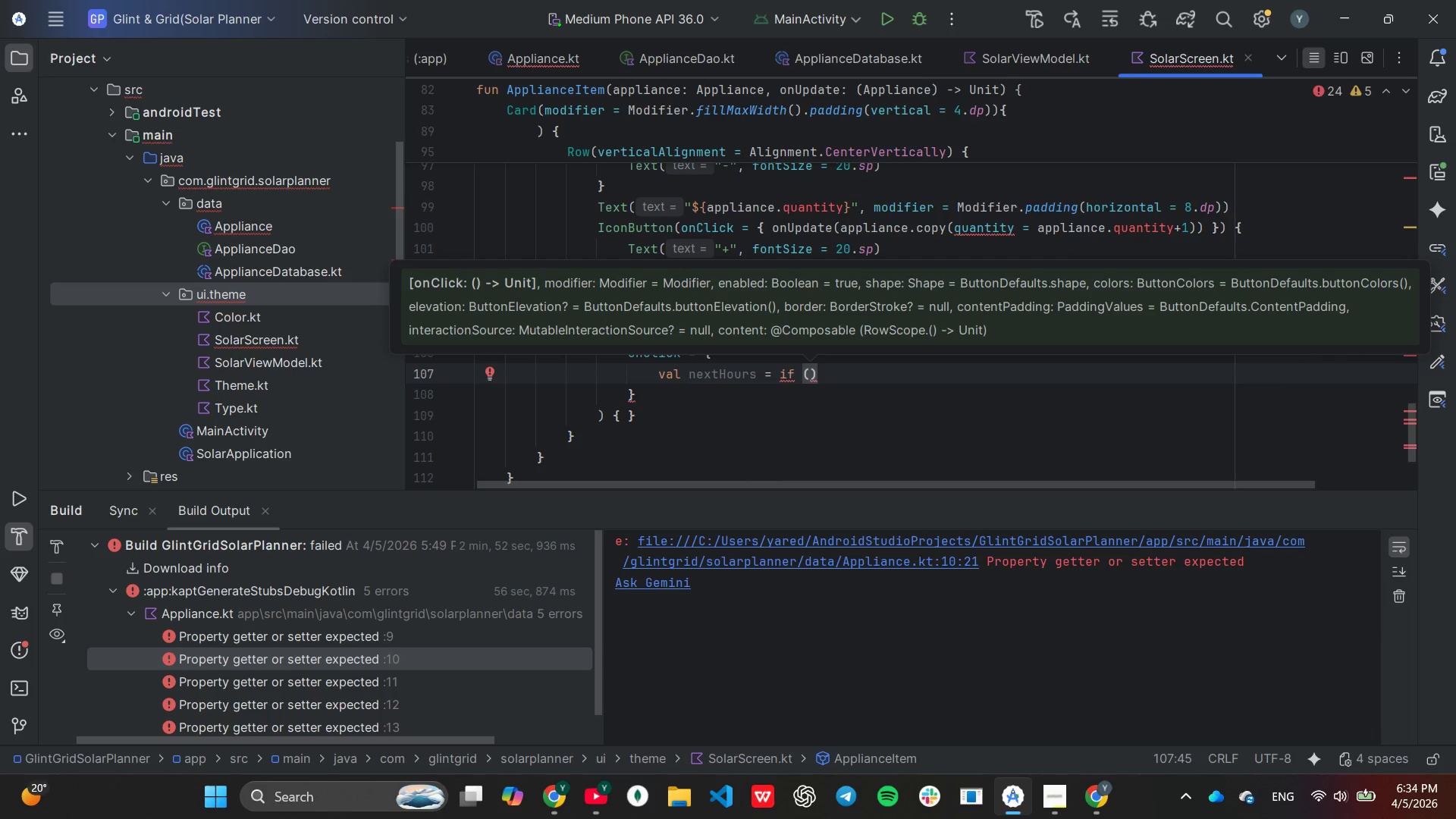 
type(appli)
 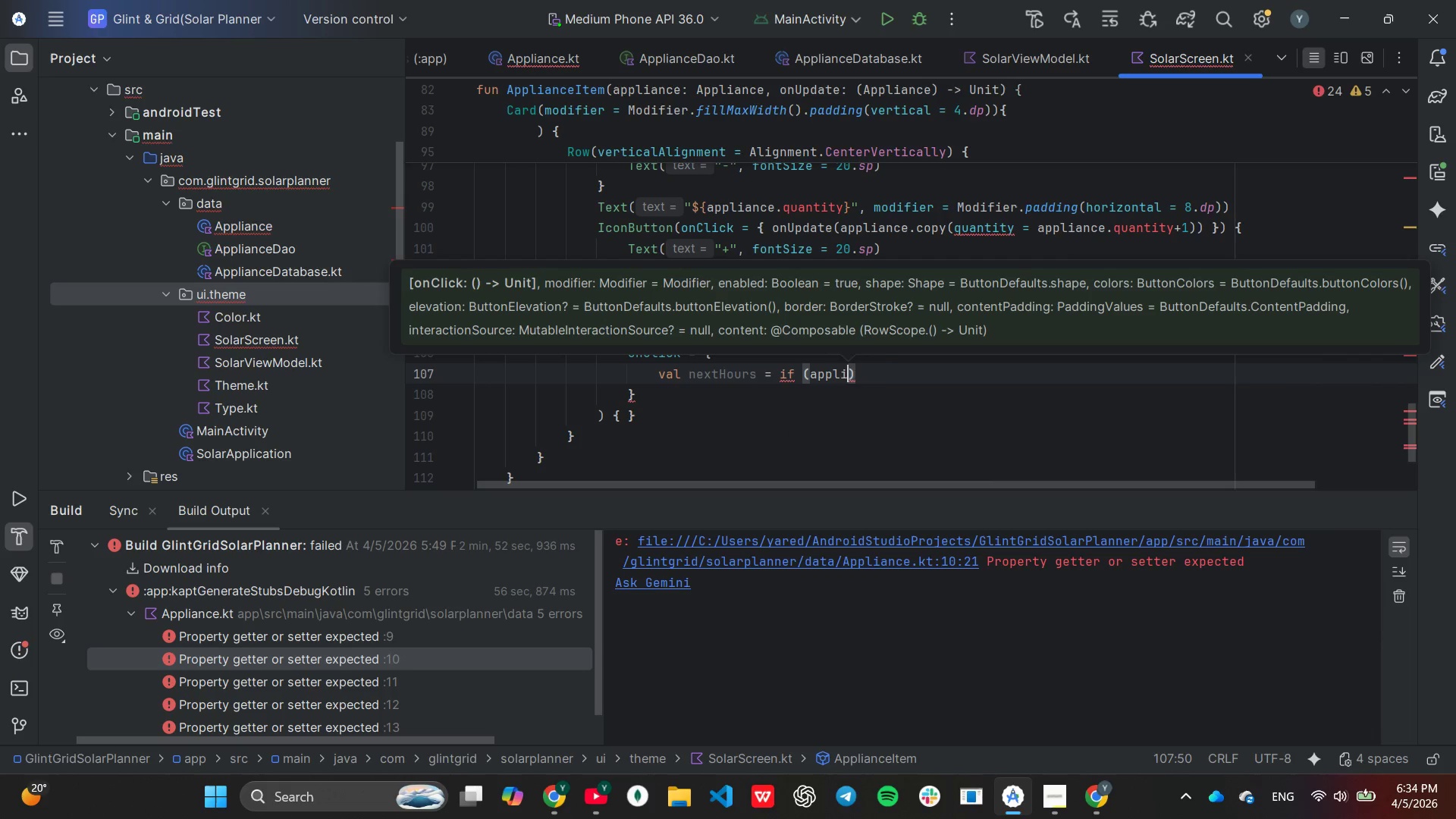 
key(Enter)
 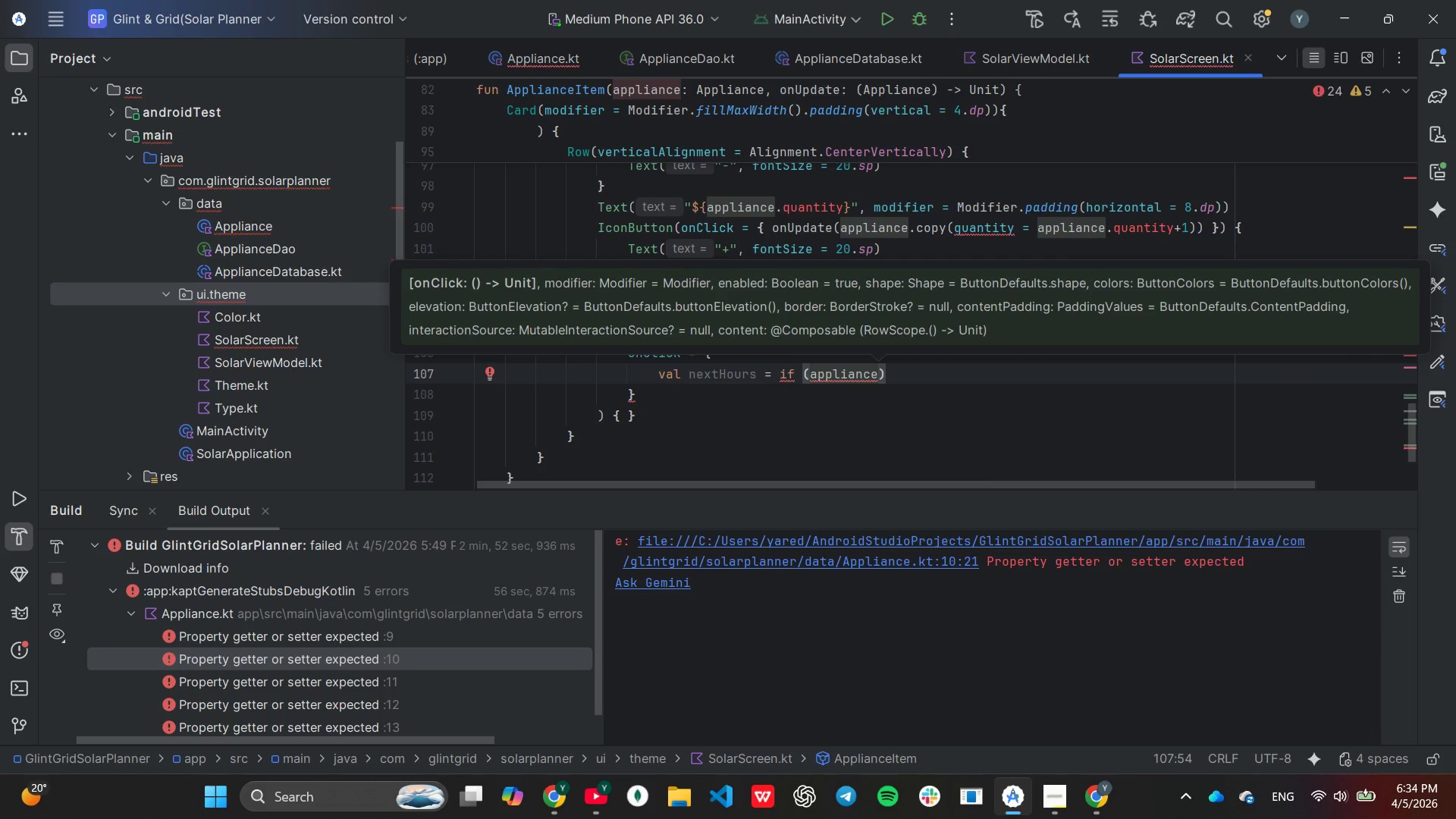 
type(.he)
key(Backspace)
type(ou)
 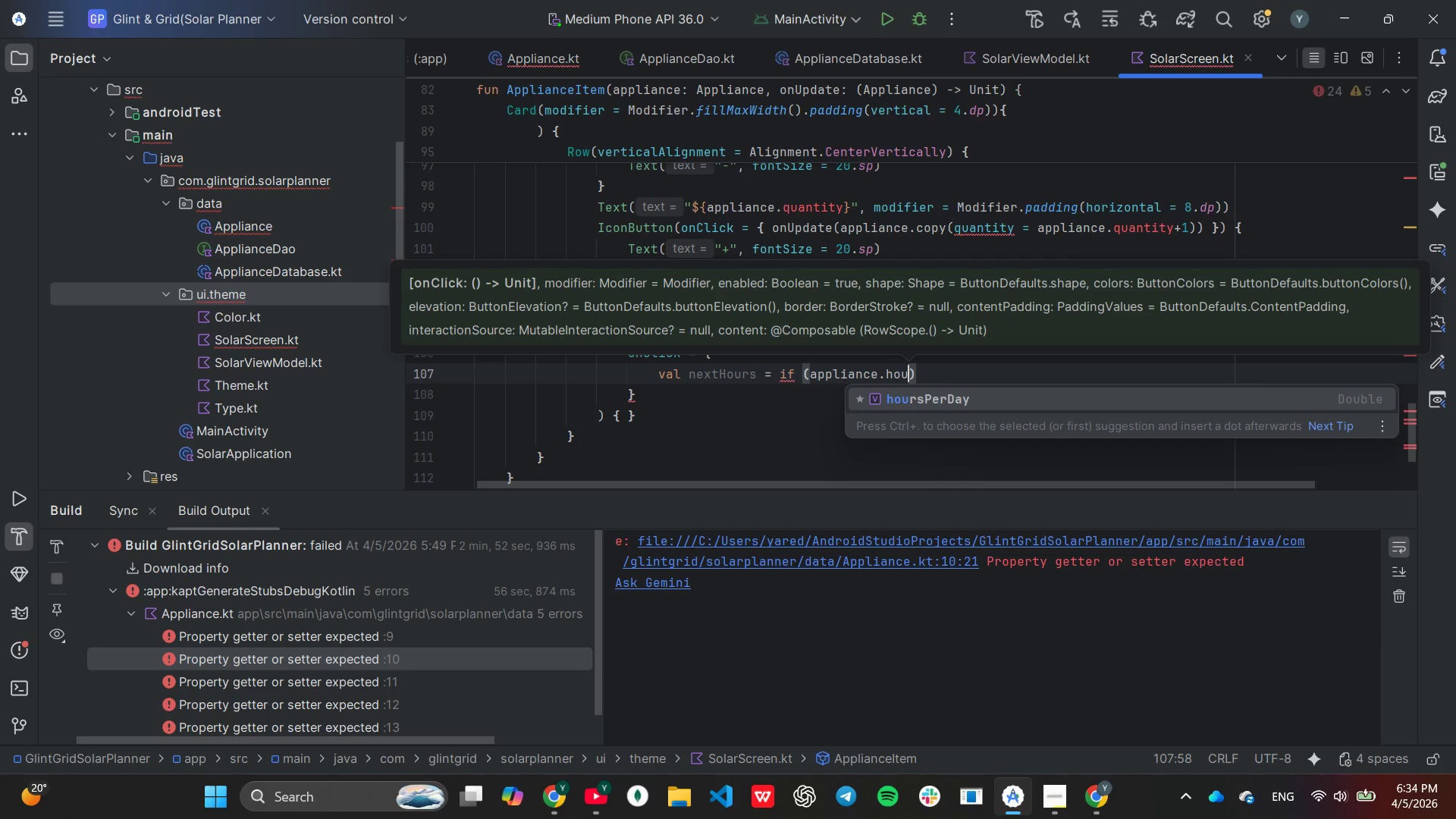 
key(Enter)
 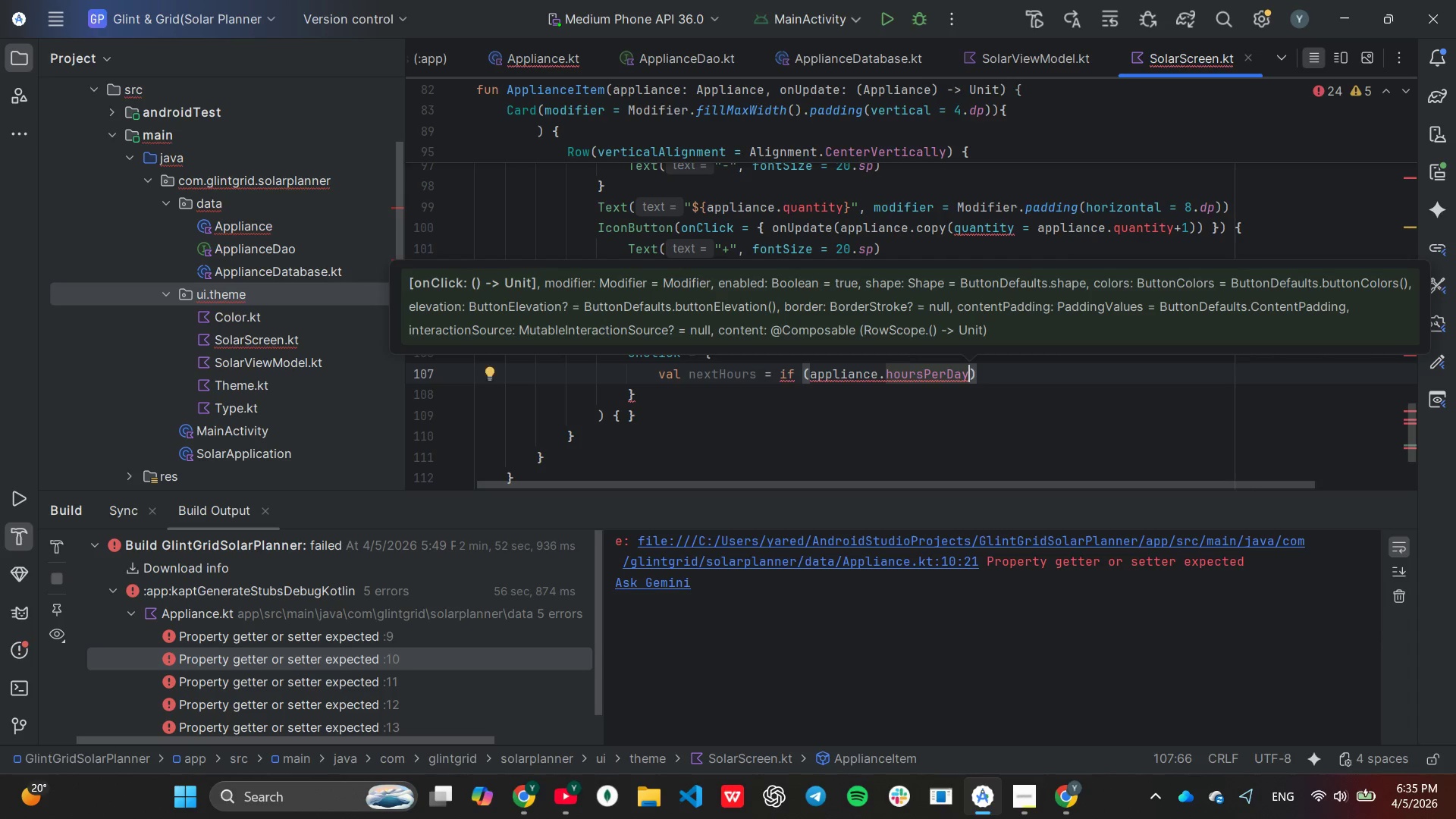 
type( >=24)
 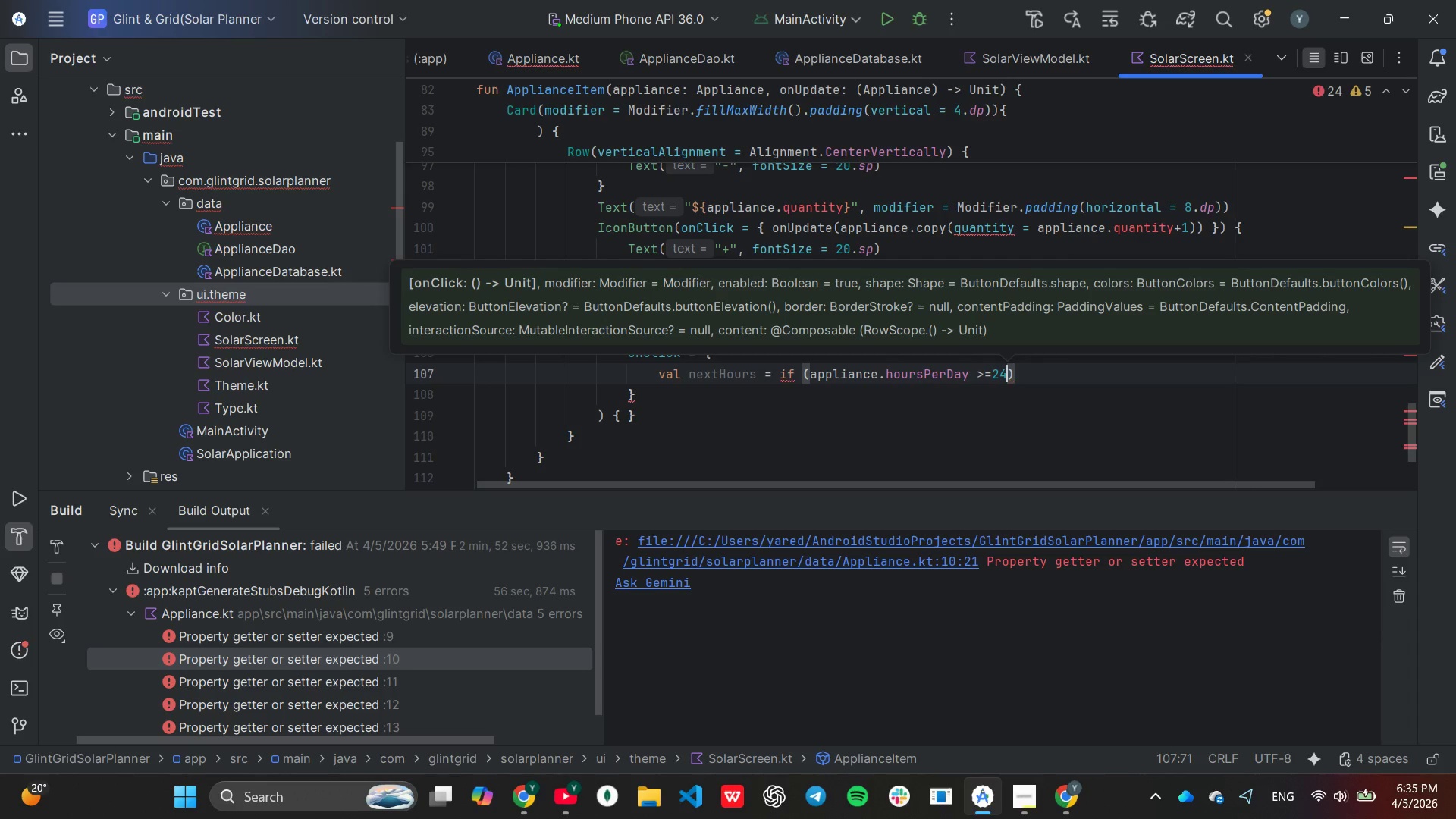 
key(ArrowRight)
 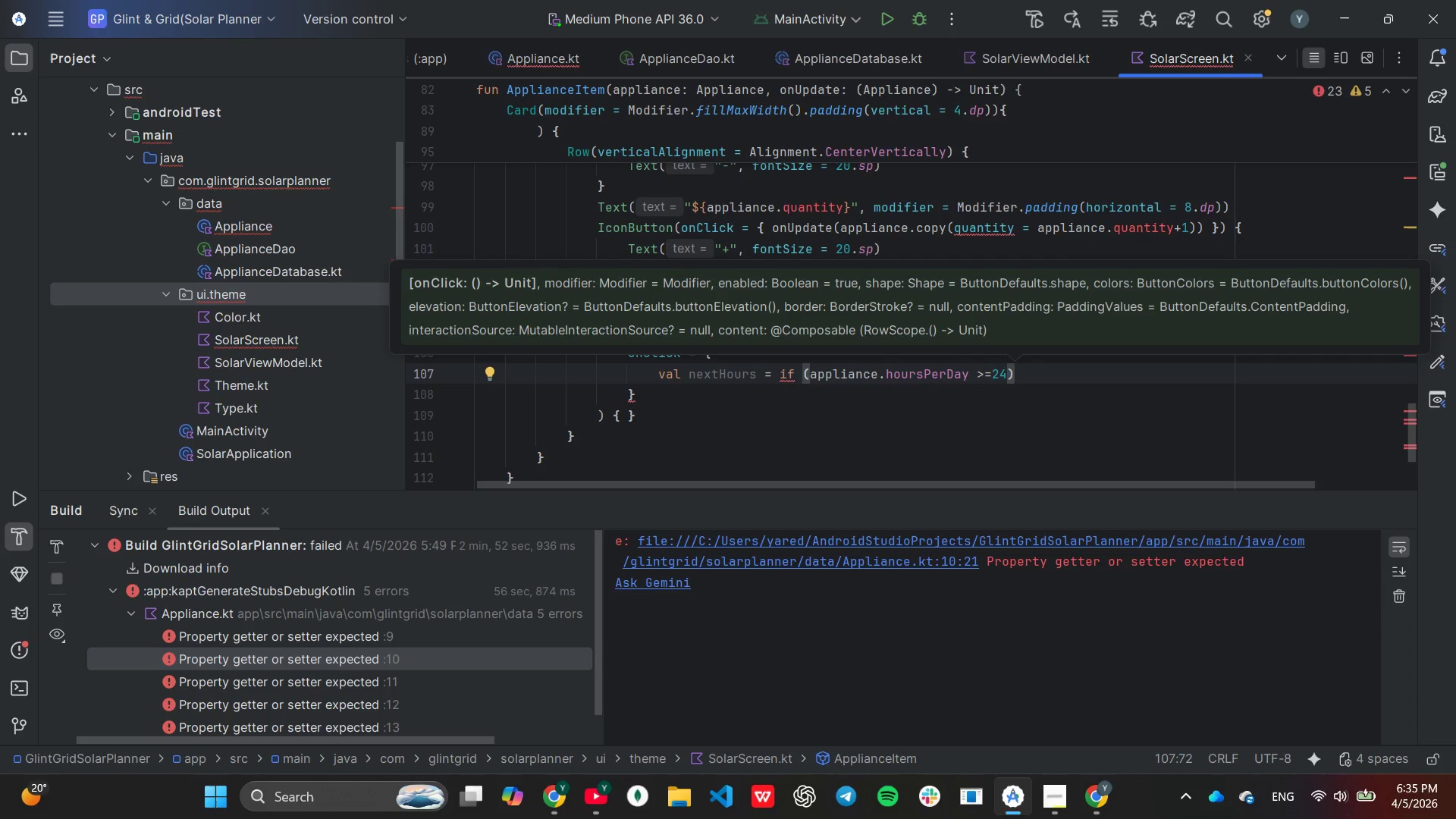 
type( 0.0 else ap)
 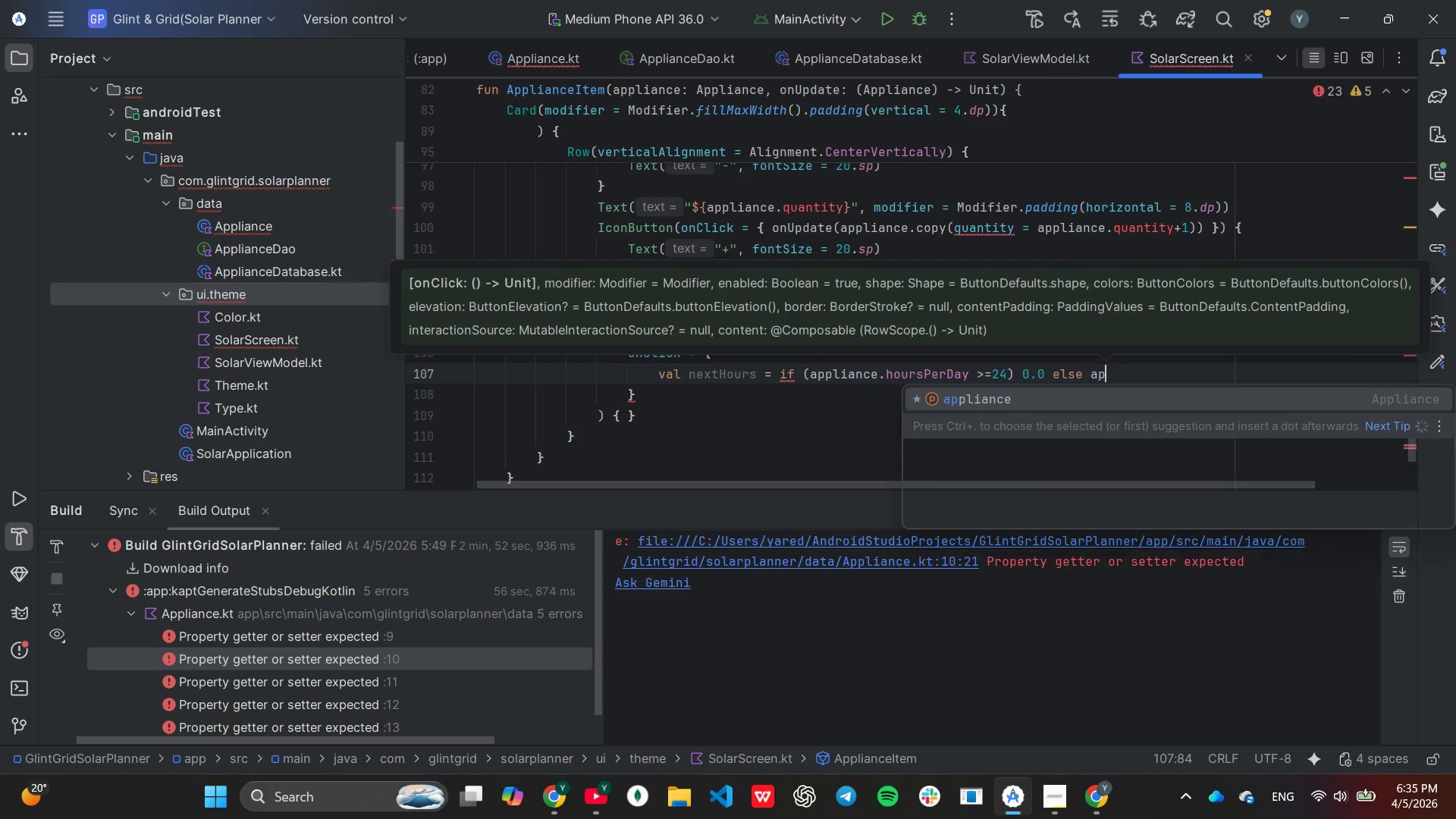 
key(Enter)
 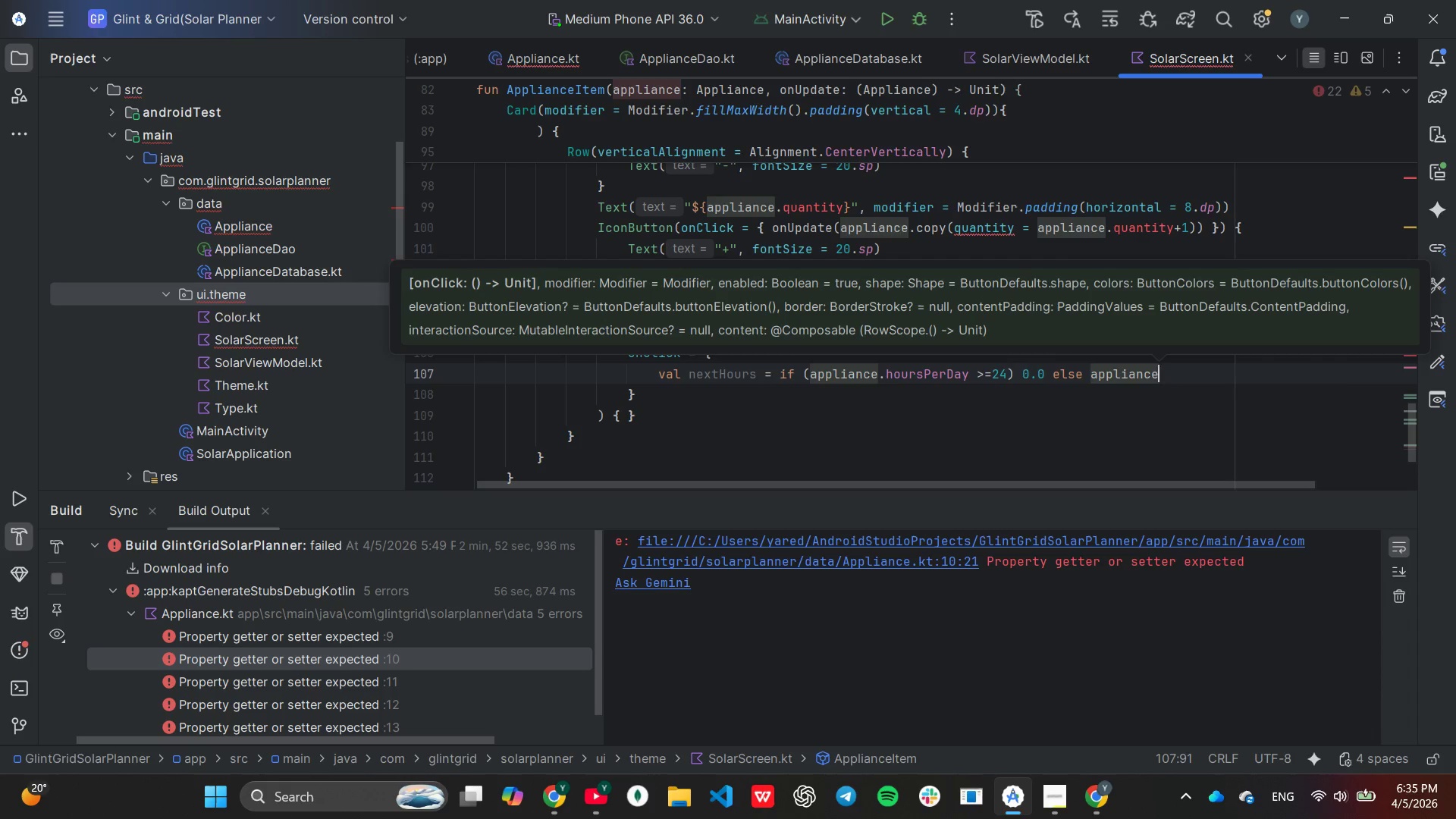 
key(Period)
 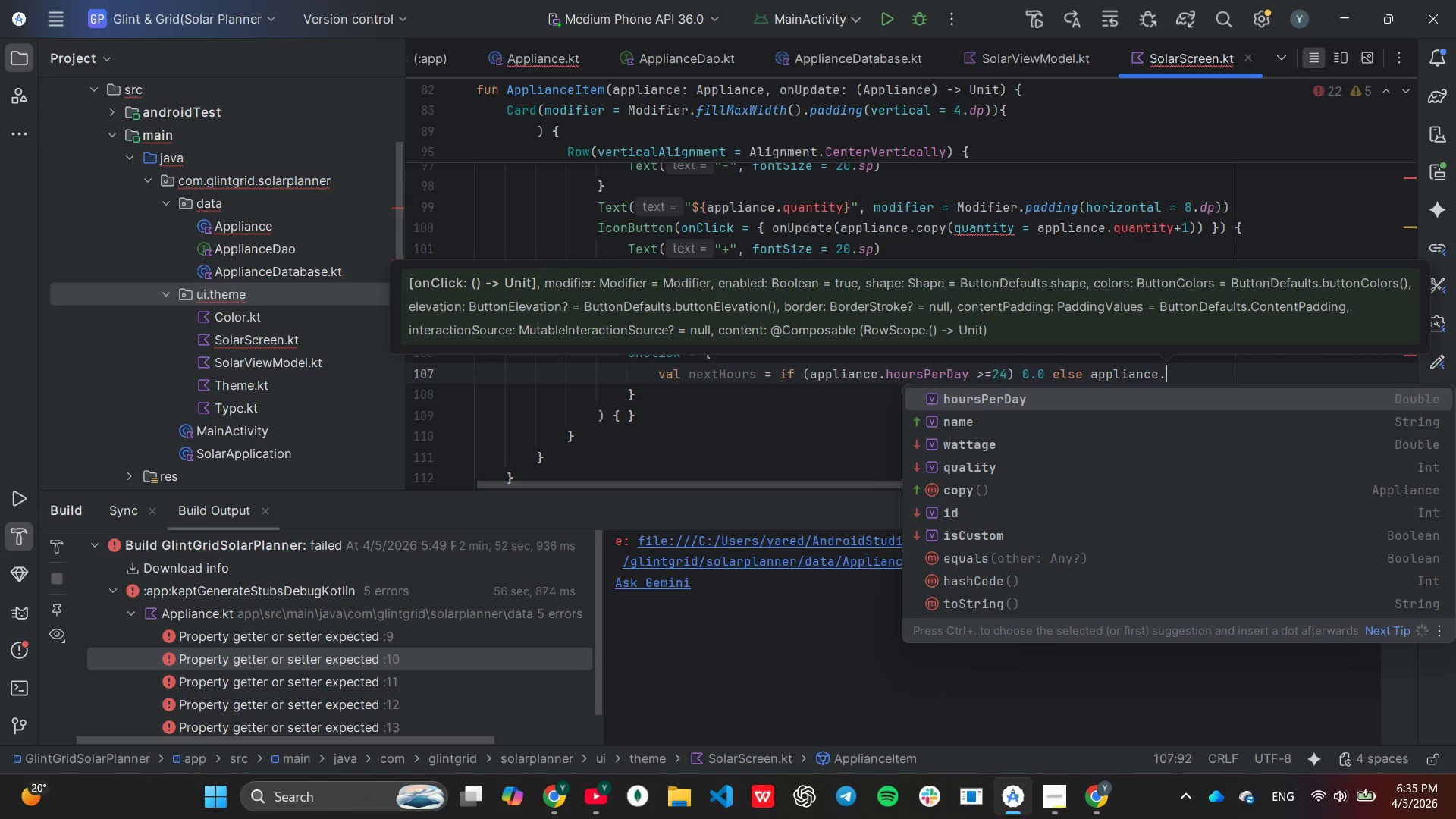 
key(H)
 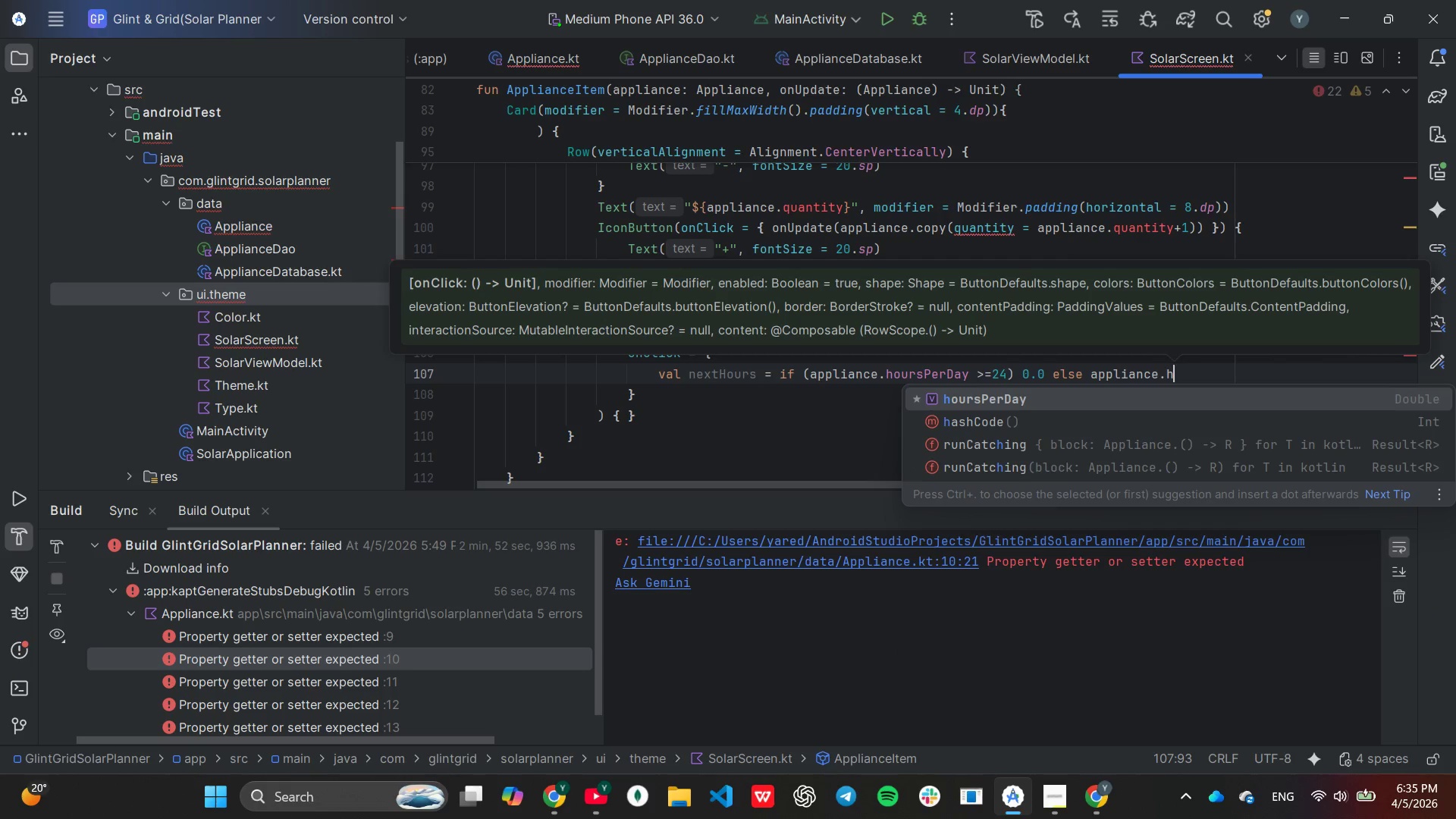 
key(Enter)
 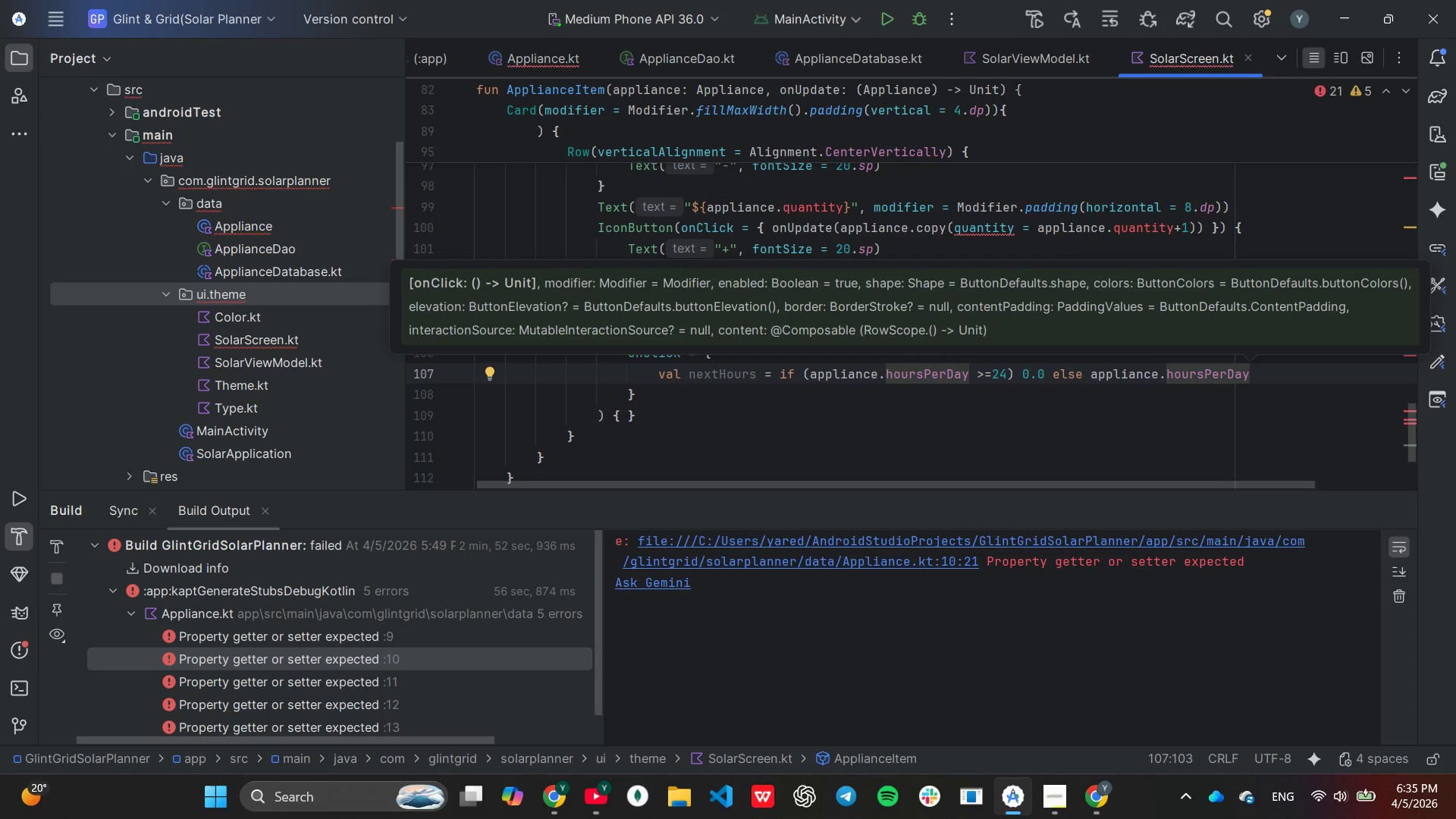 
key(Shift+Equal)
 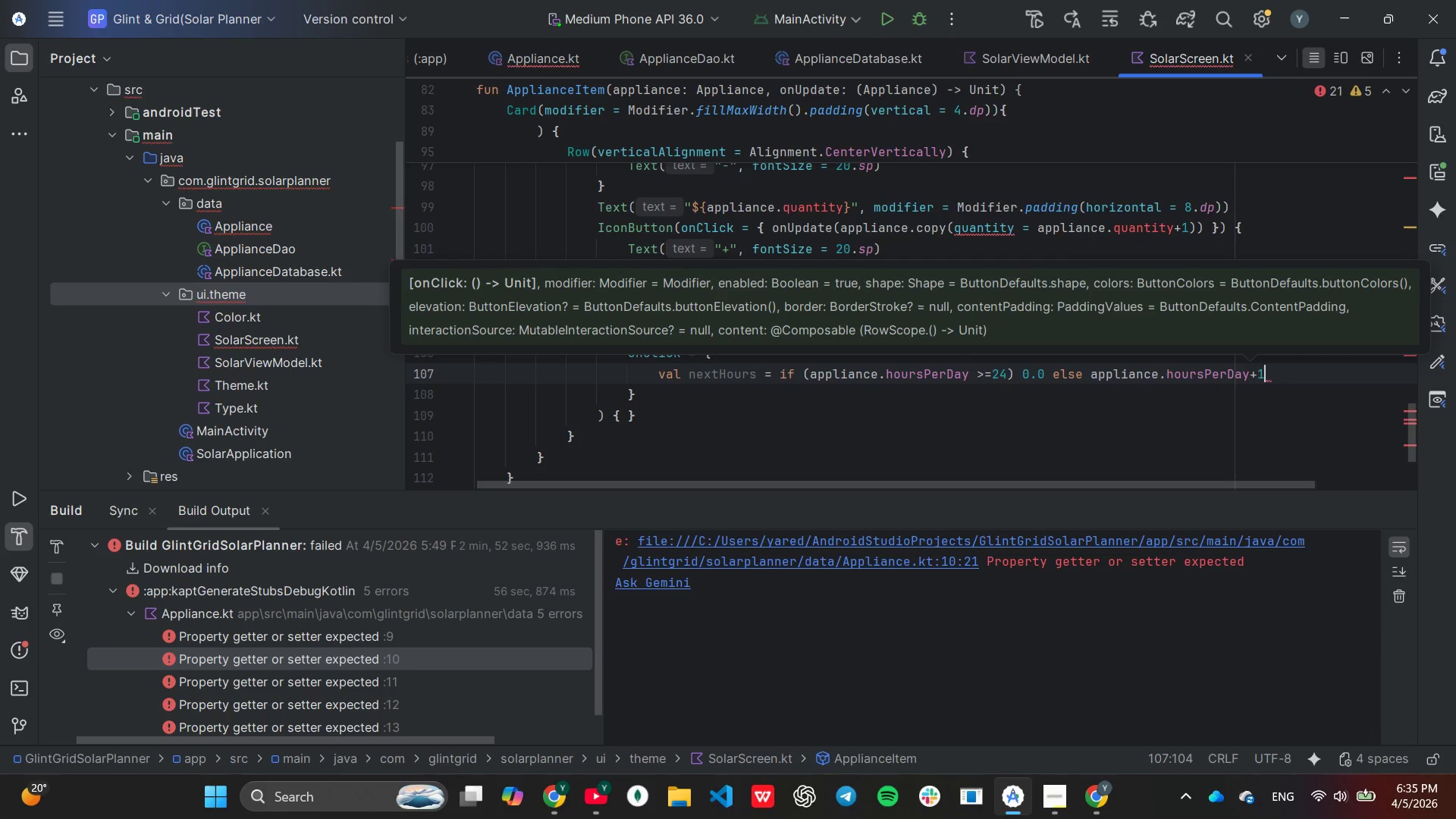 
key(1)